 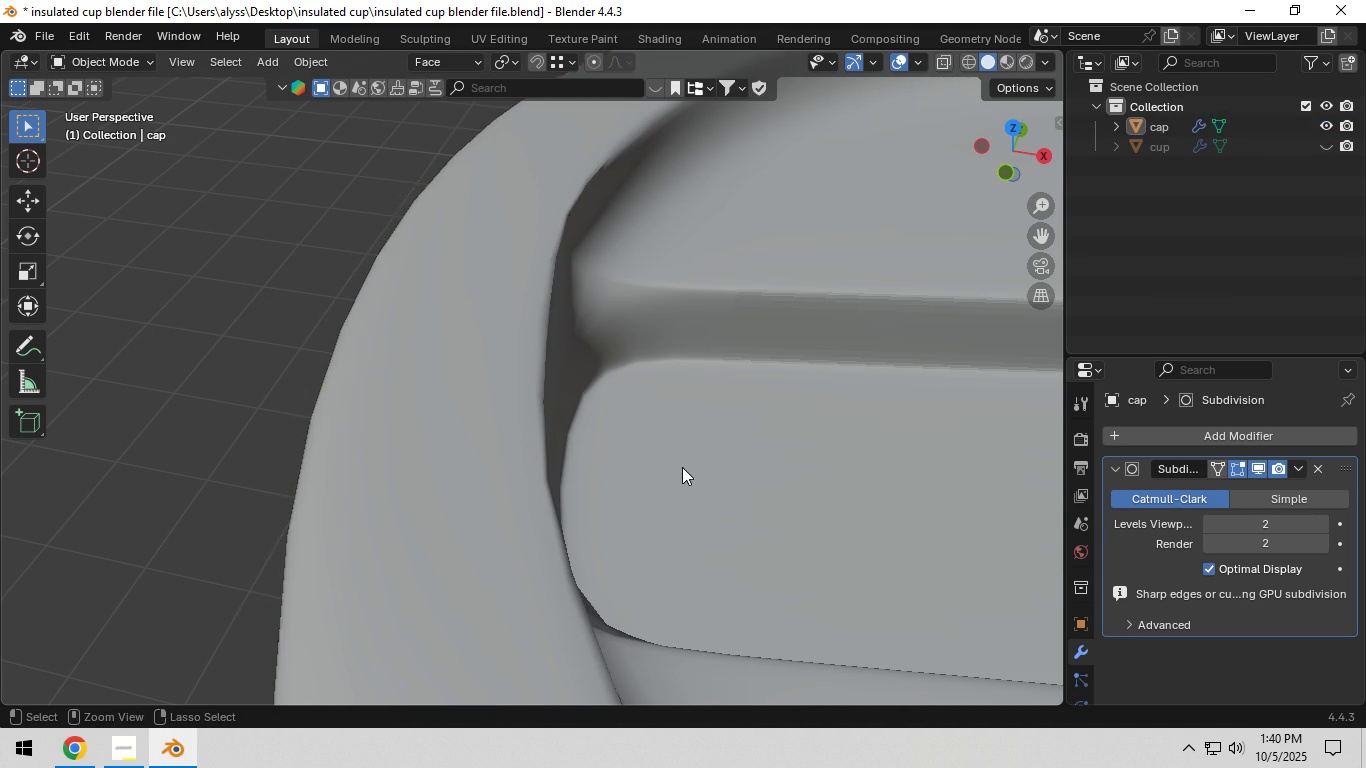 
key(Control+Z)
 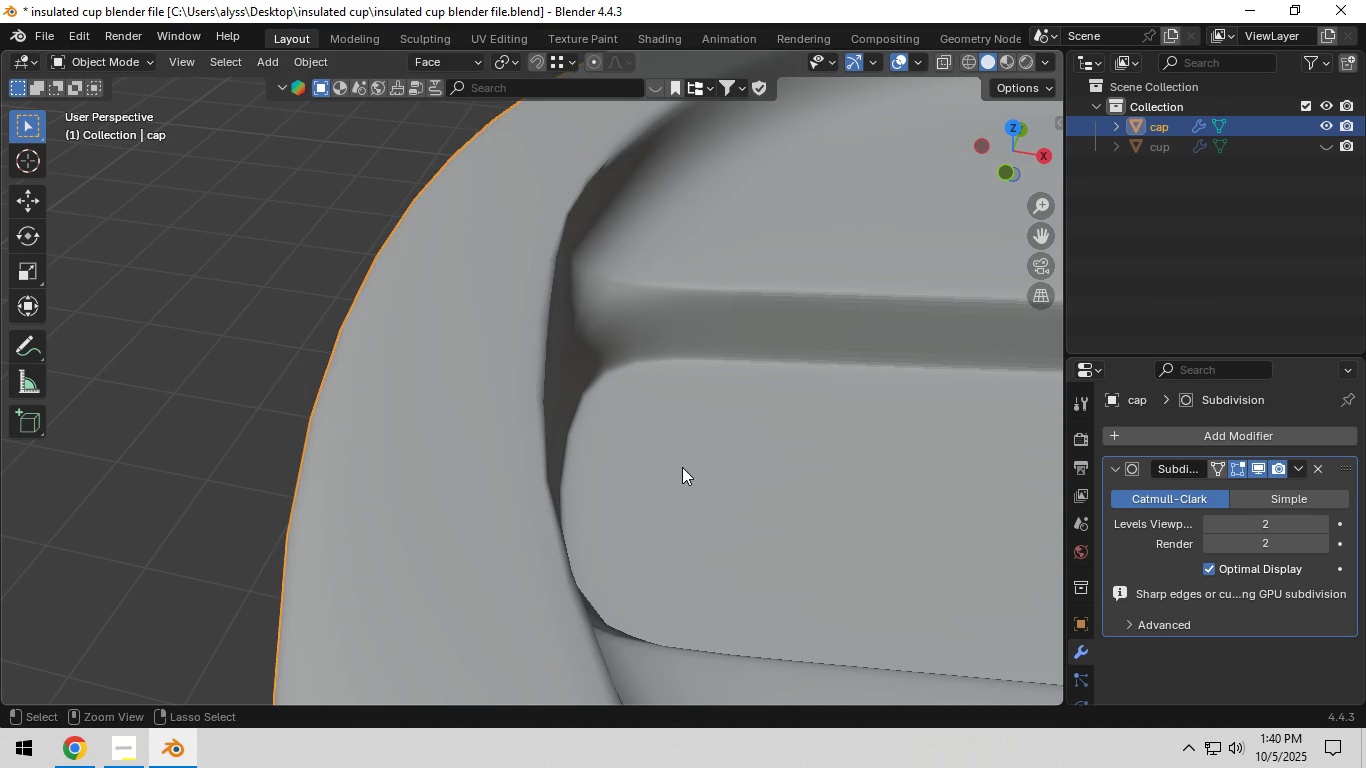 
key(Control+Z)
 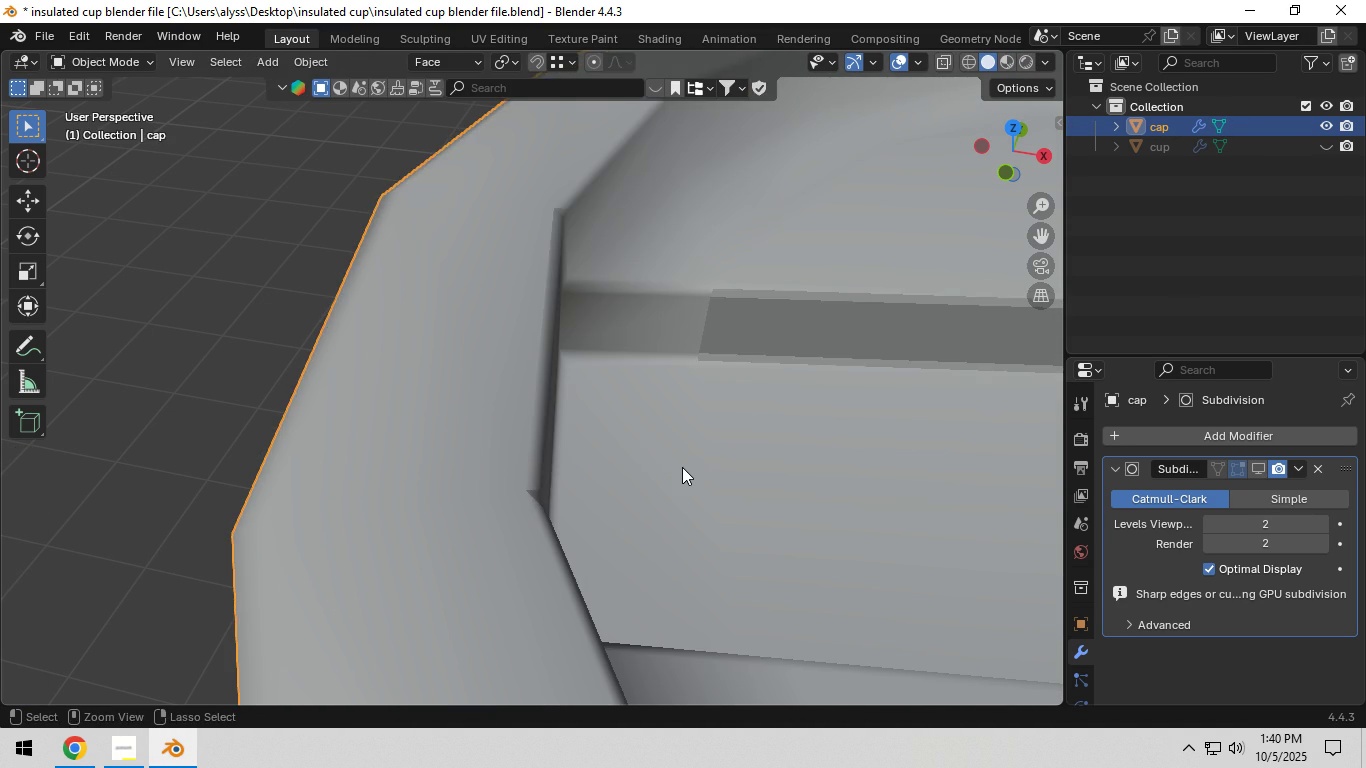 
key(Control+Z)
 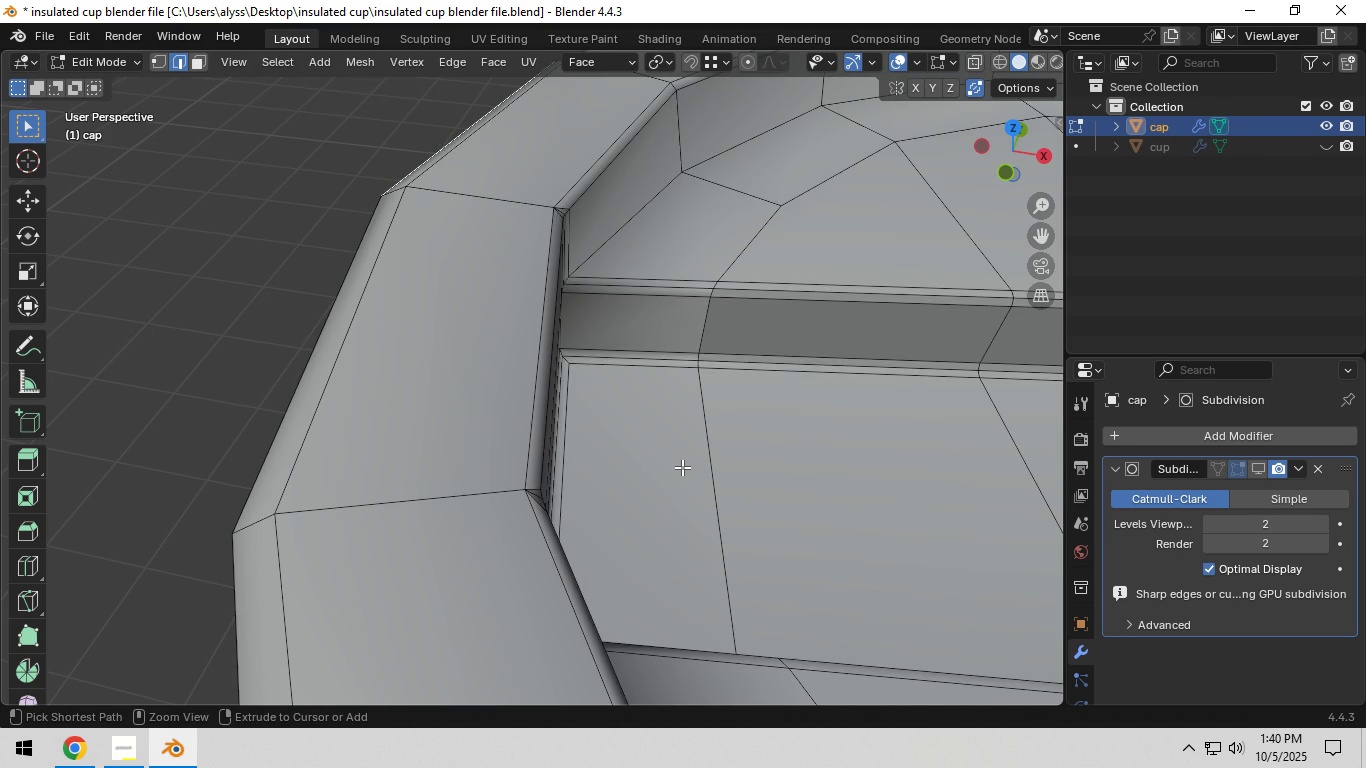 
key(Control+Z)
 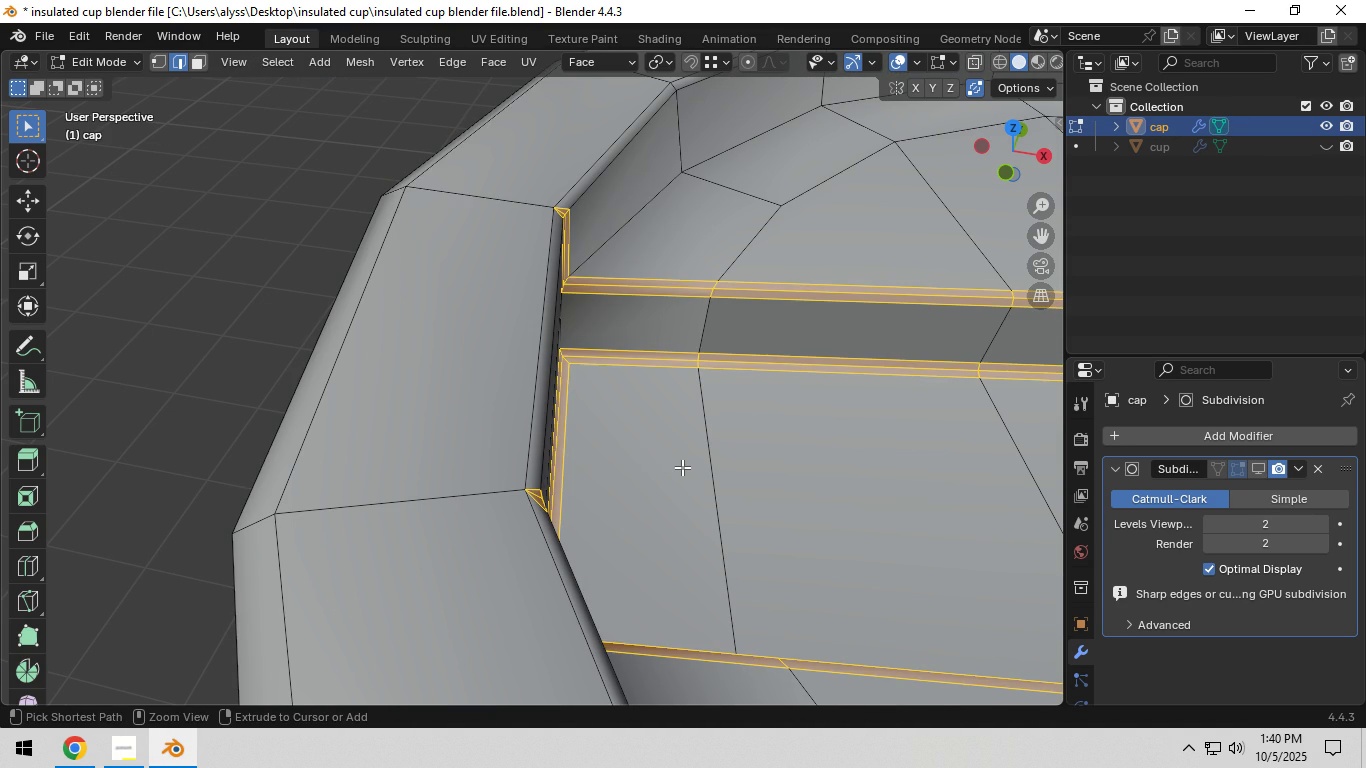 
key(Control+Z)
 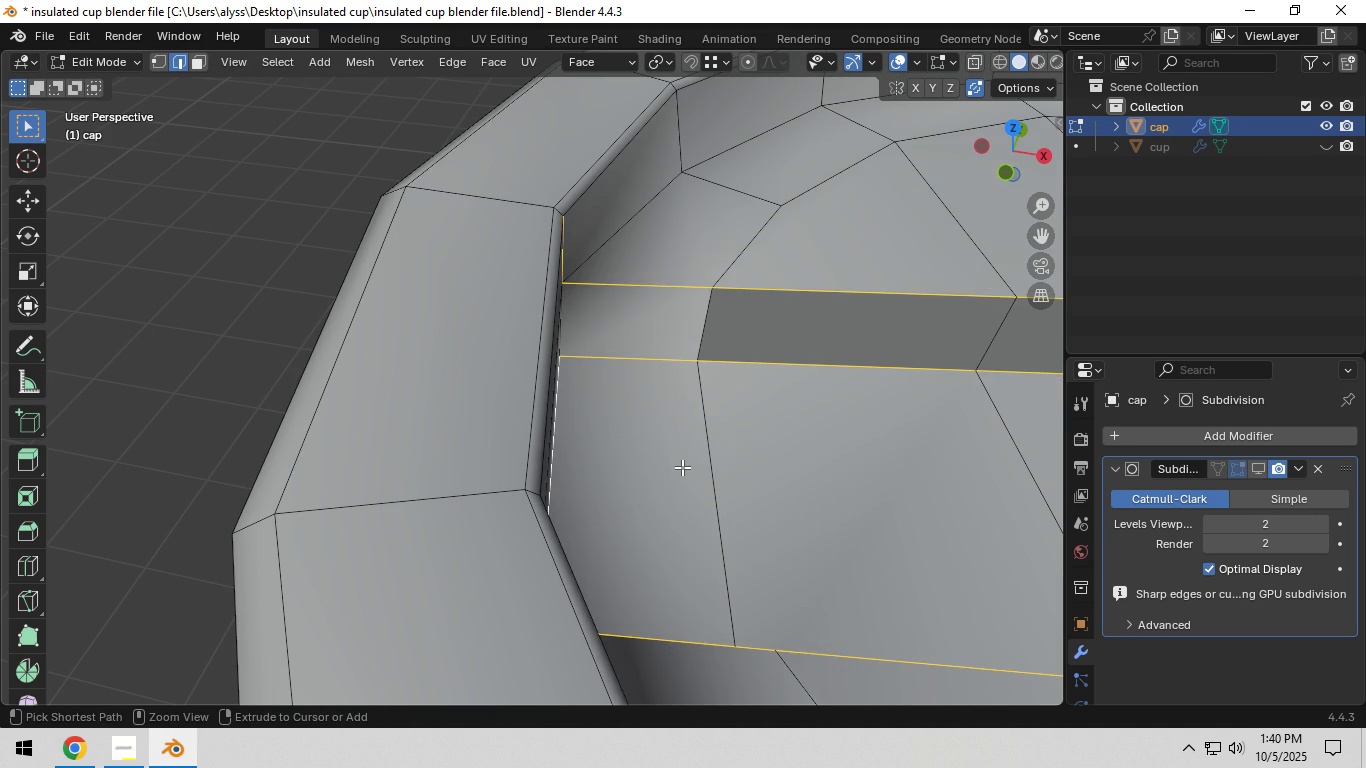 
key(Control+Z)
 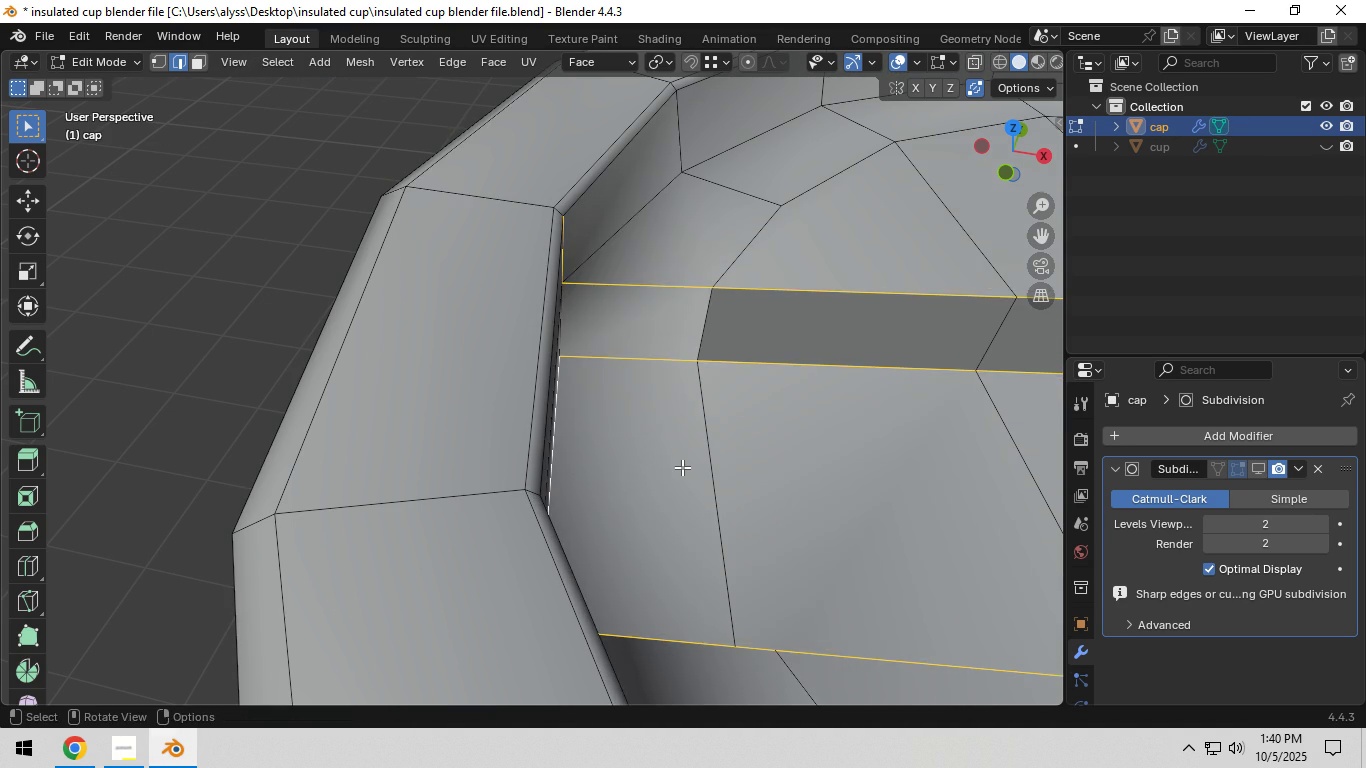 
scroll: coordinate [682, 467], scroll_direction: down, amount: 2.0